 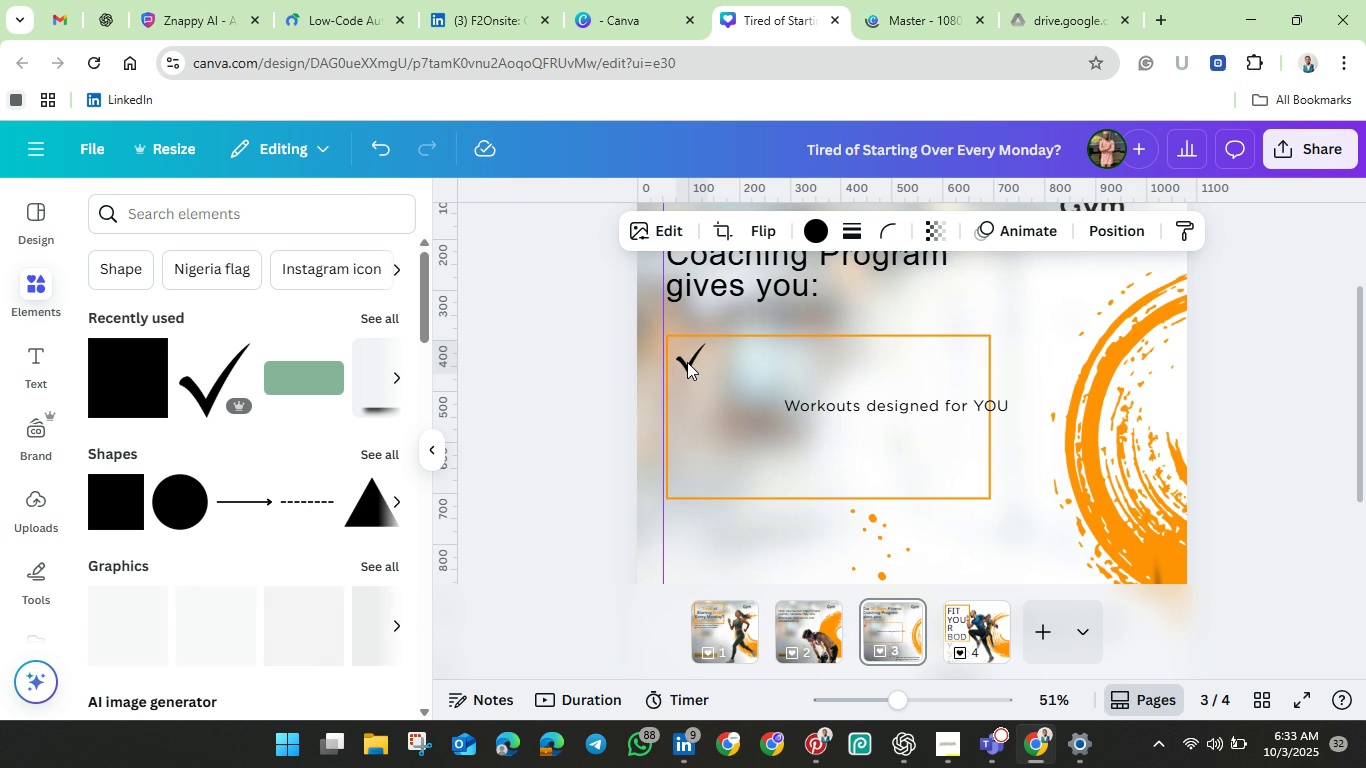 
key(ArrowLeft)
 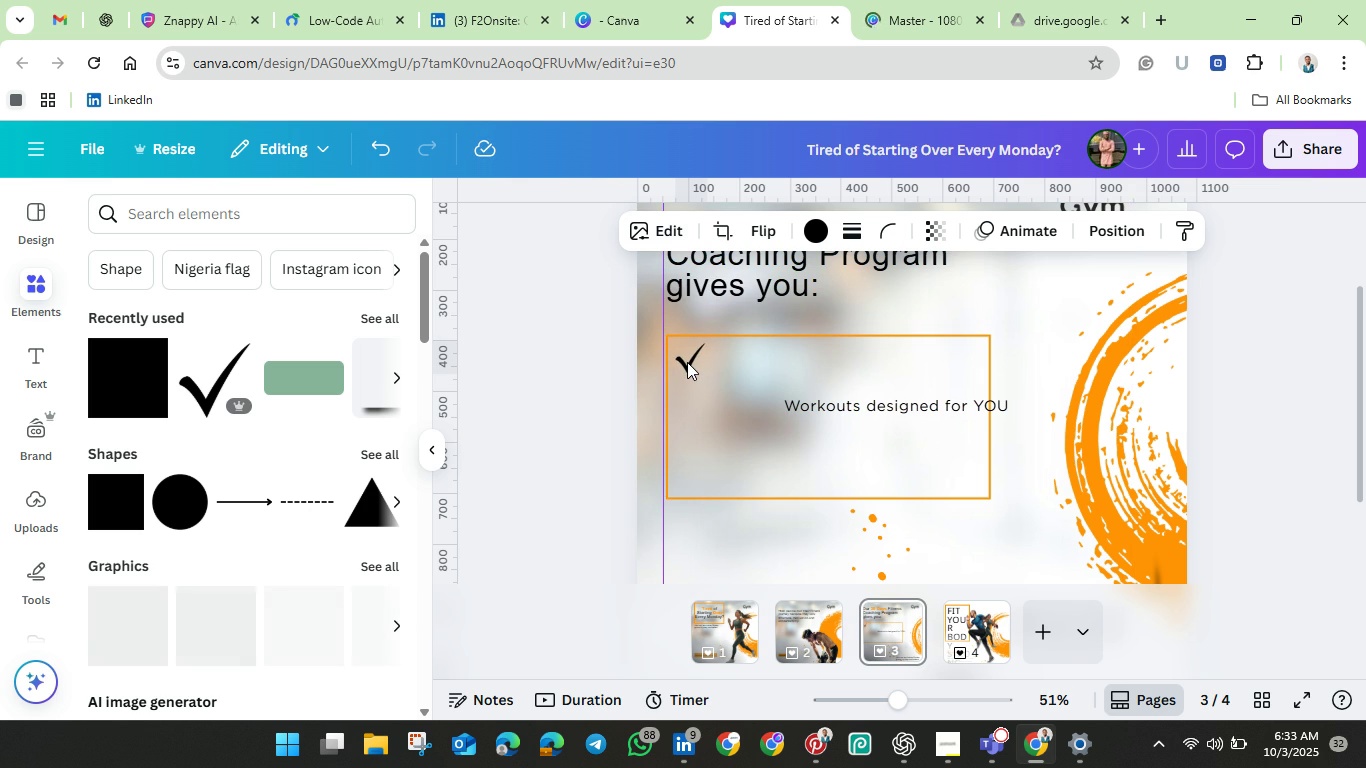 
key(ArrowLeft)
 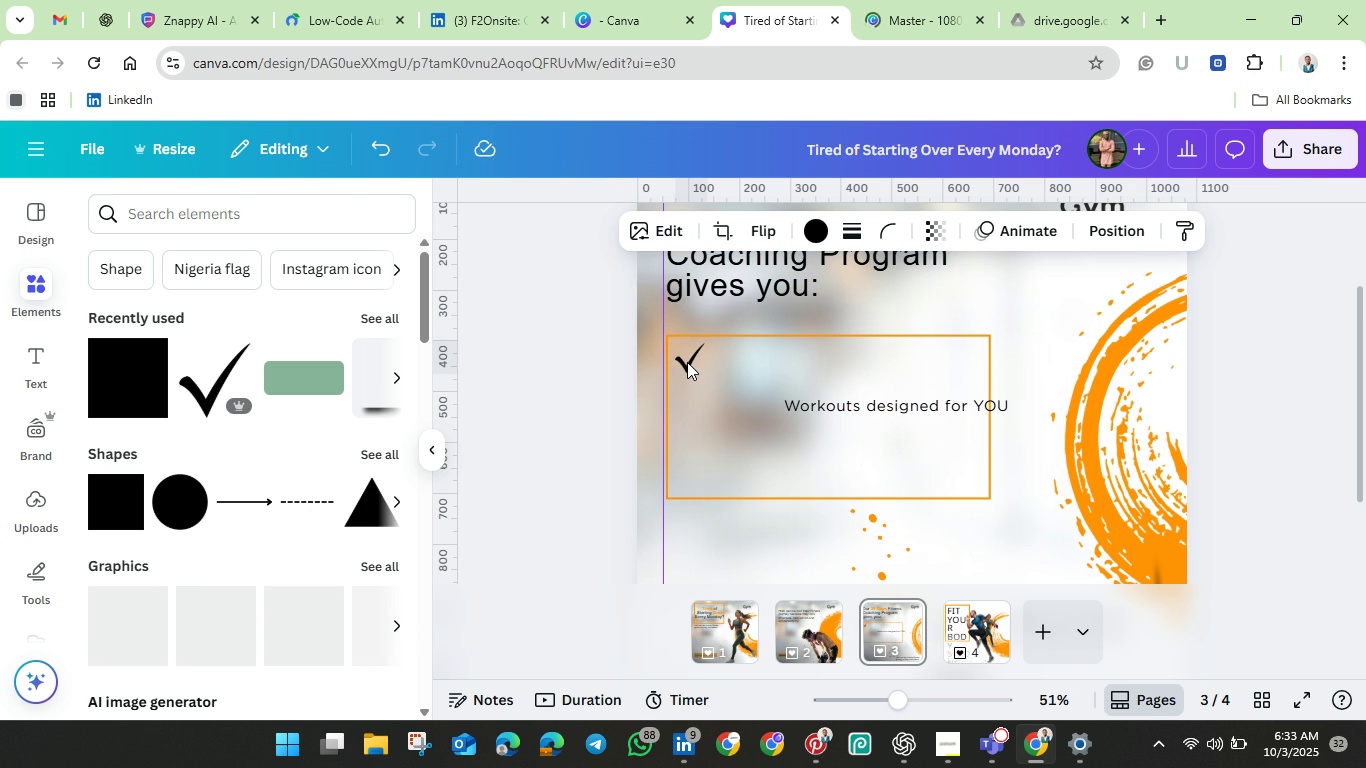 
key(ArrowLeft)
 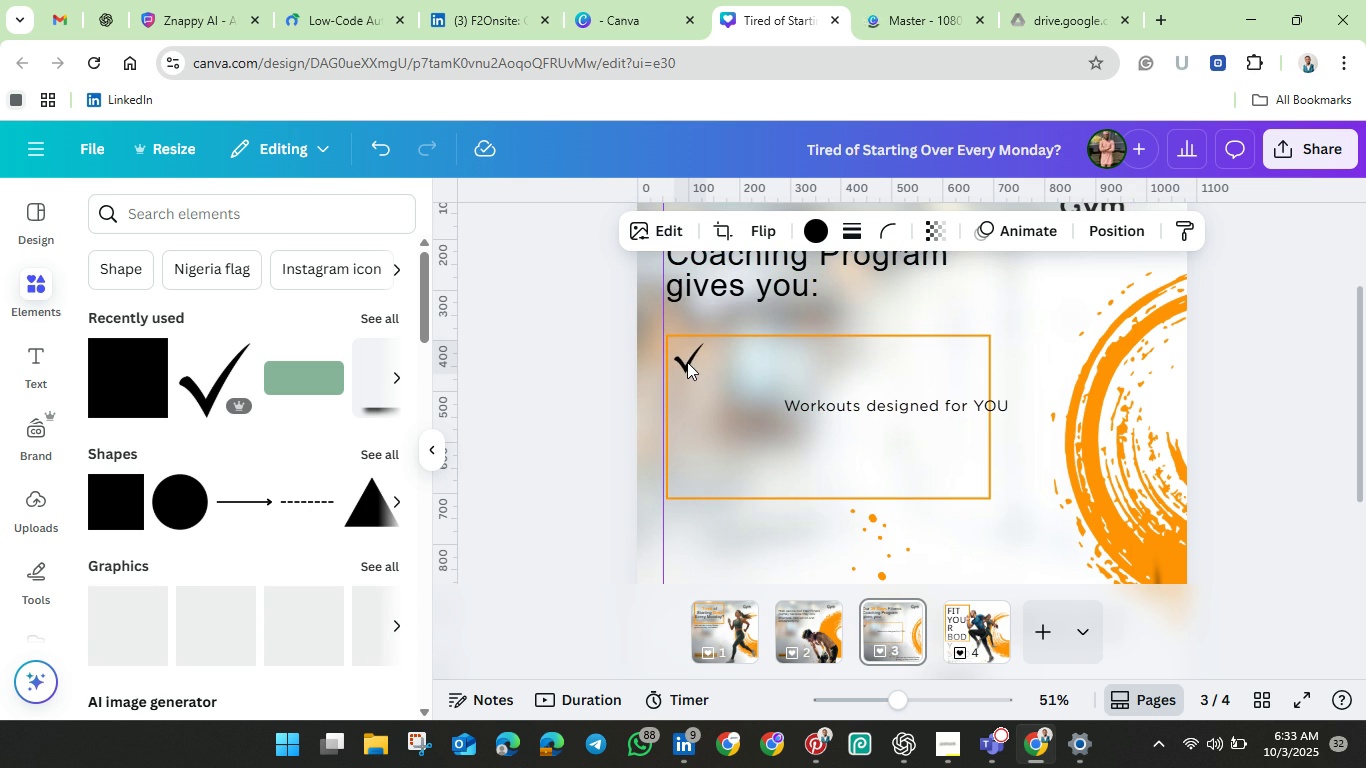 
key(ArrowLeft)
 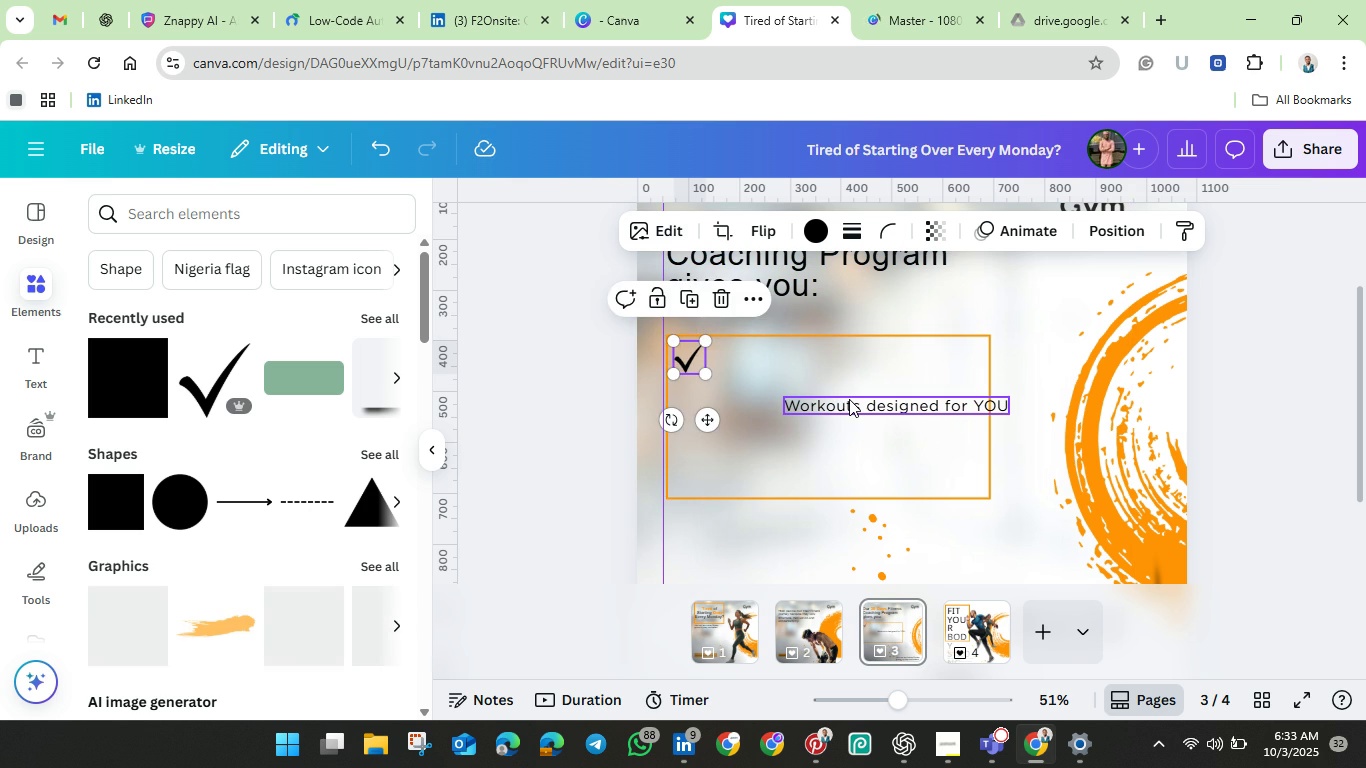 
left_click([849, 399])